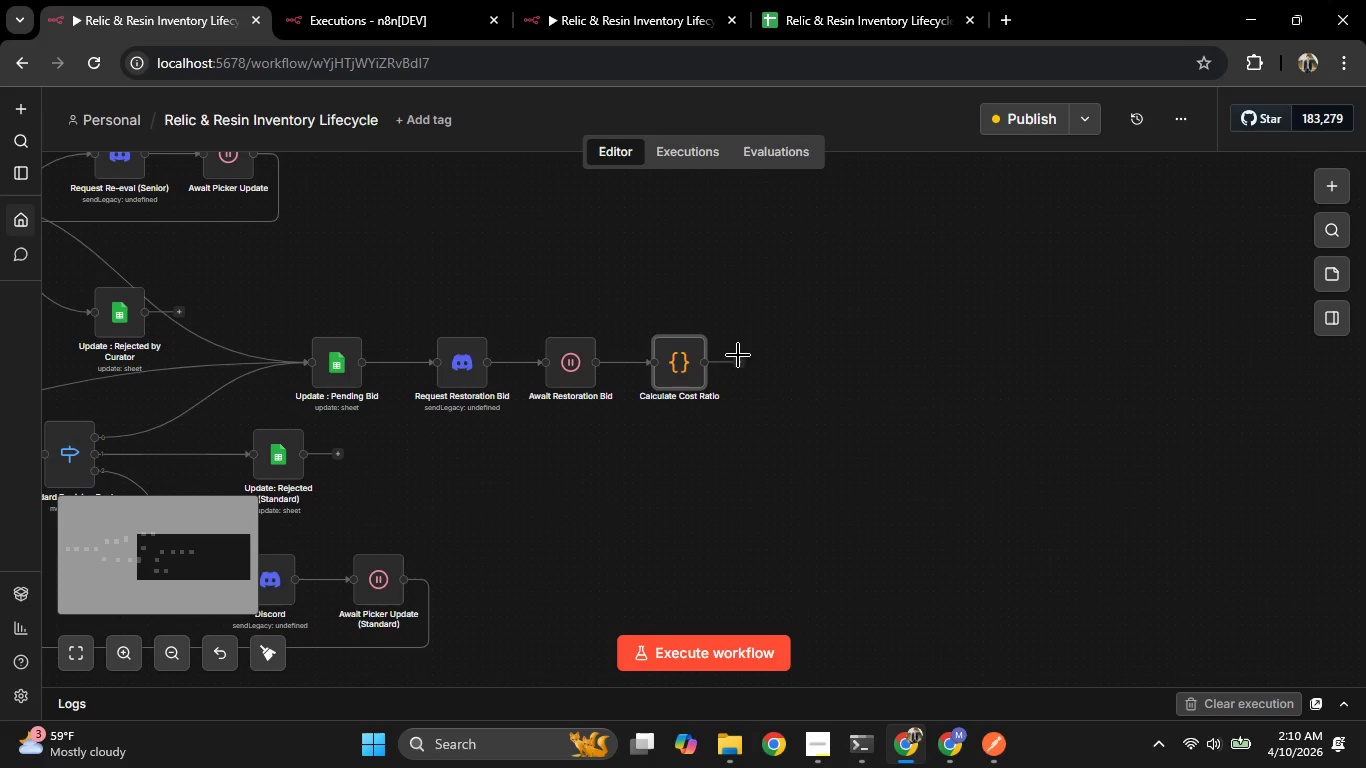 
left_click_drag(start_coordinate=[1073, 512], to_coordinate=[575, 486])
 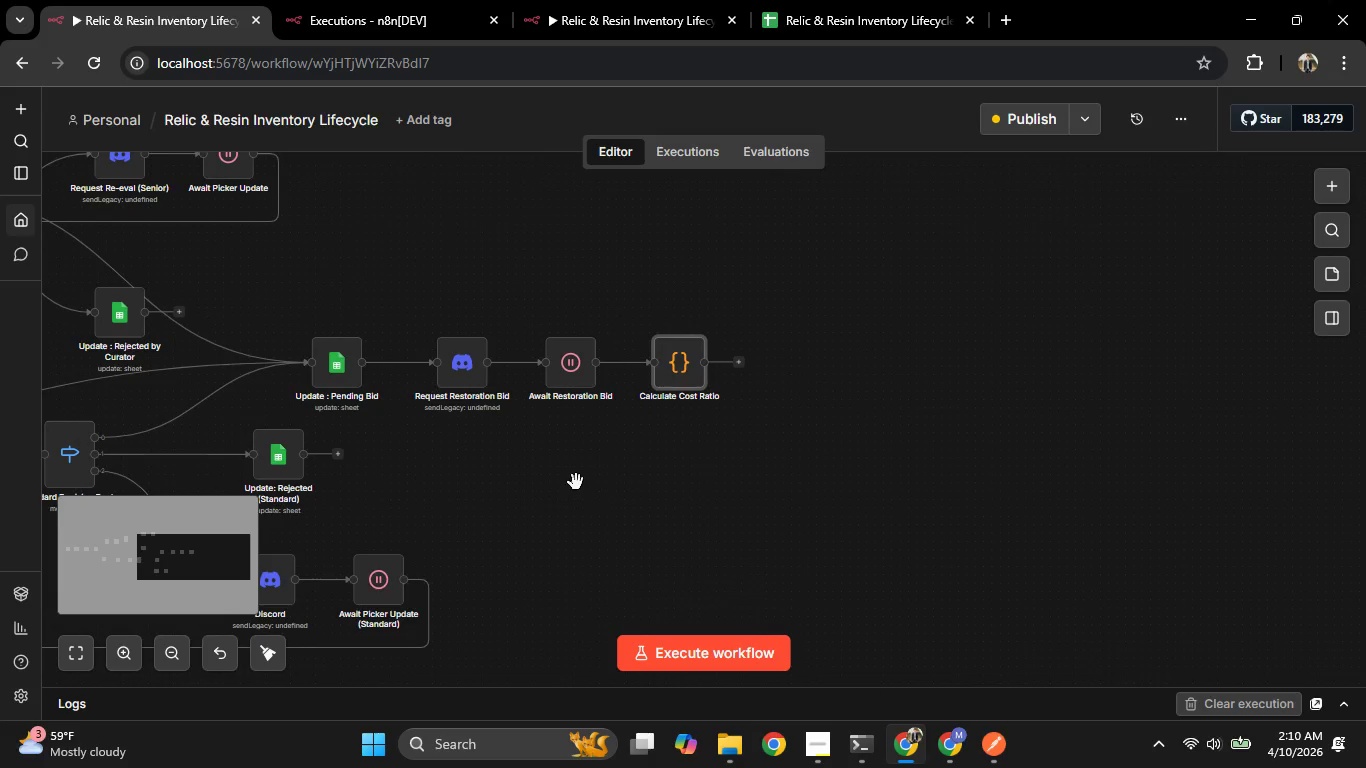 
key(Space)
 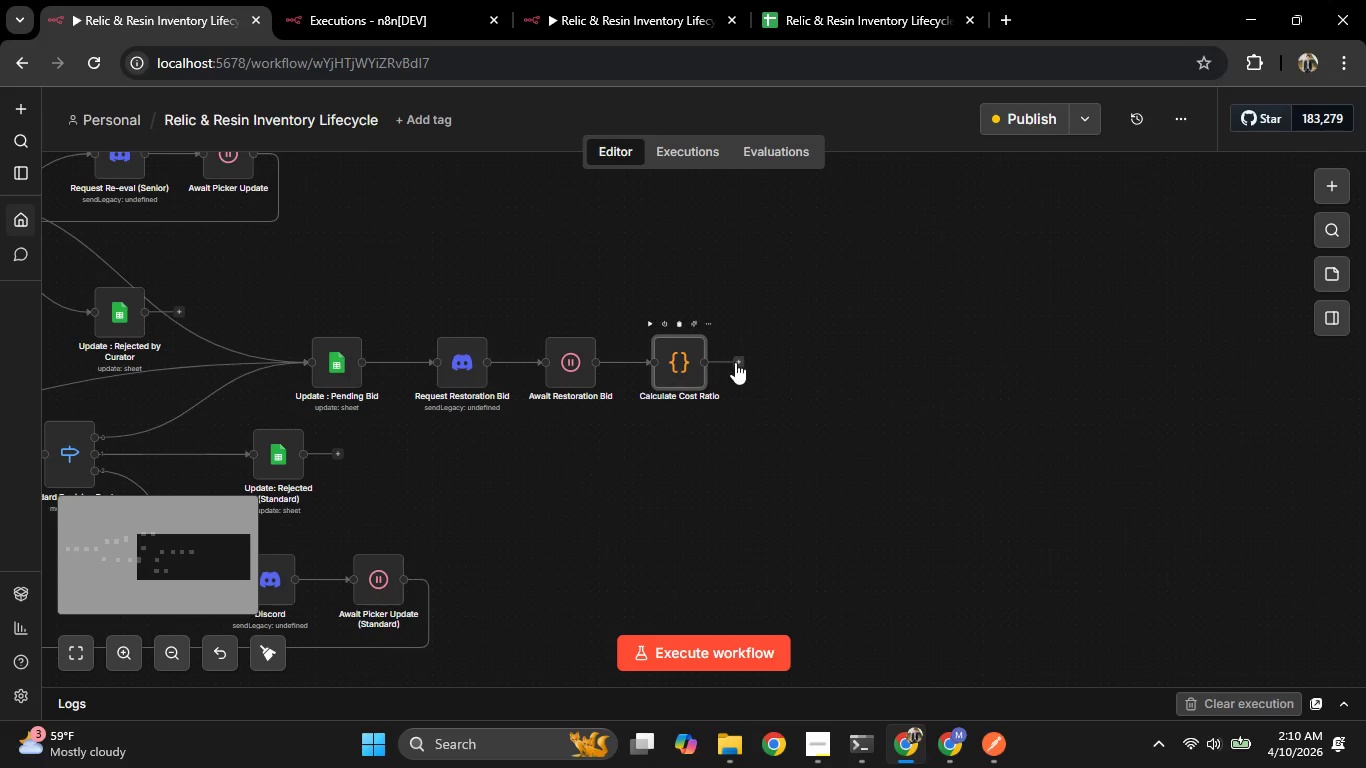 
left_click([741, 368])
 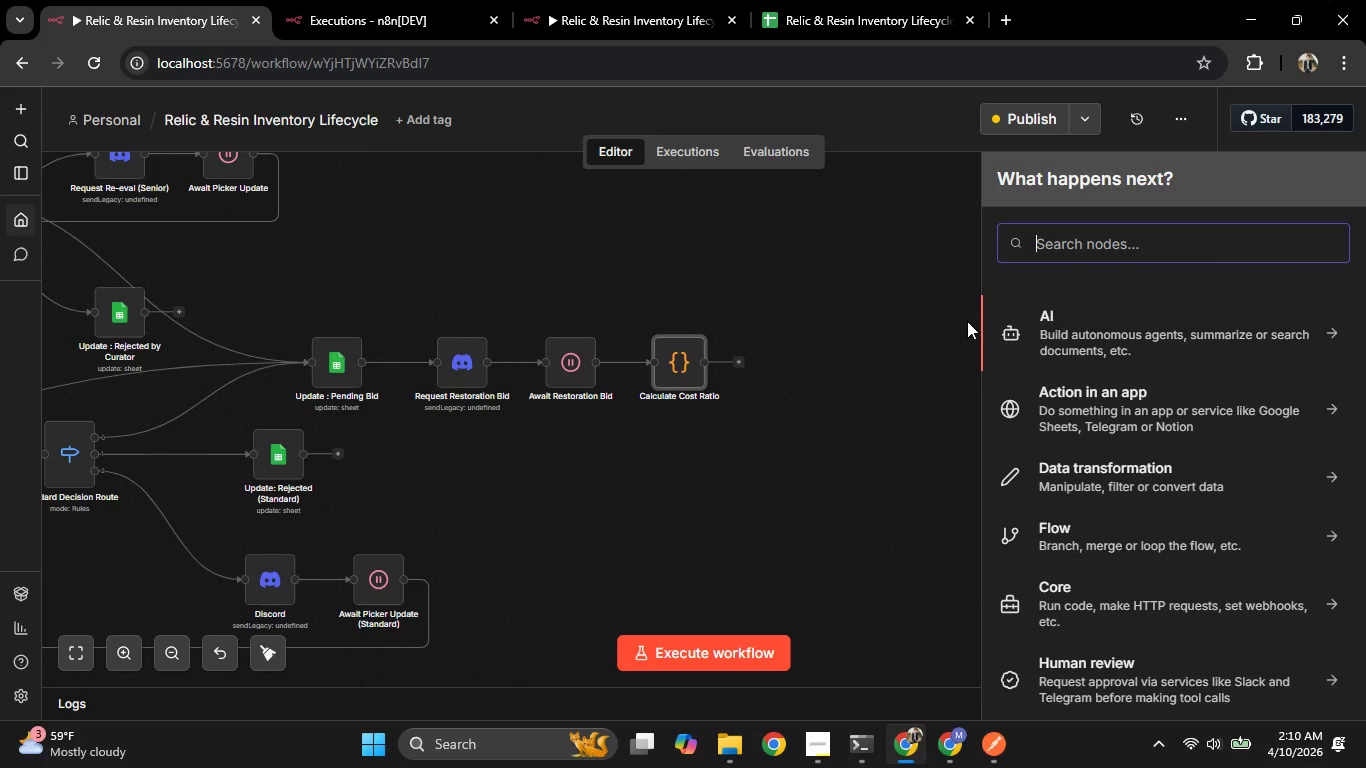 
key(I)
 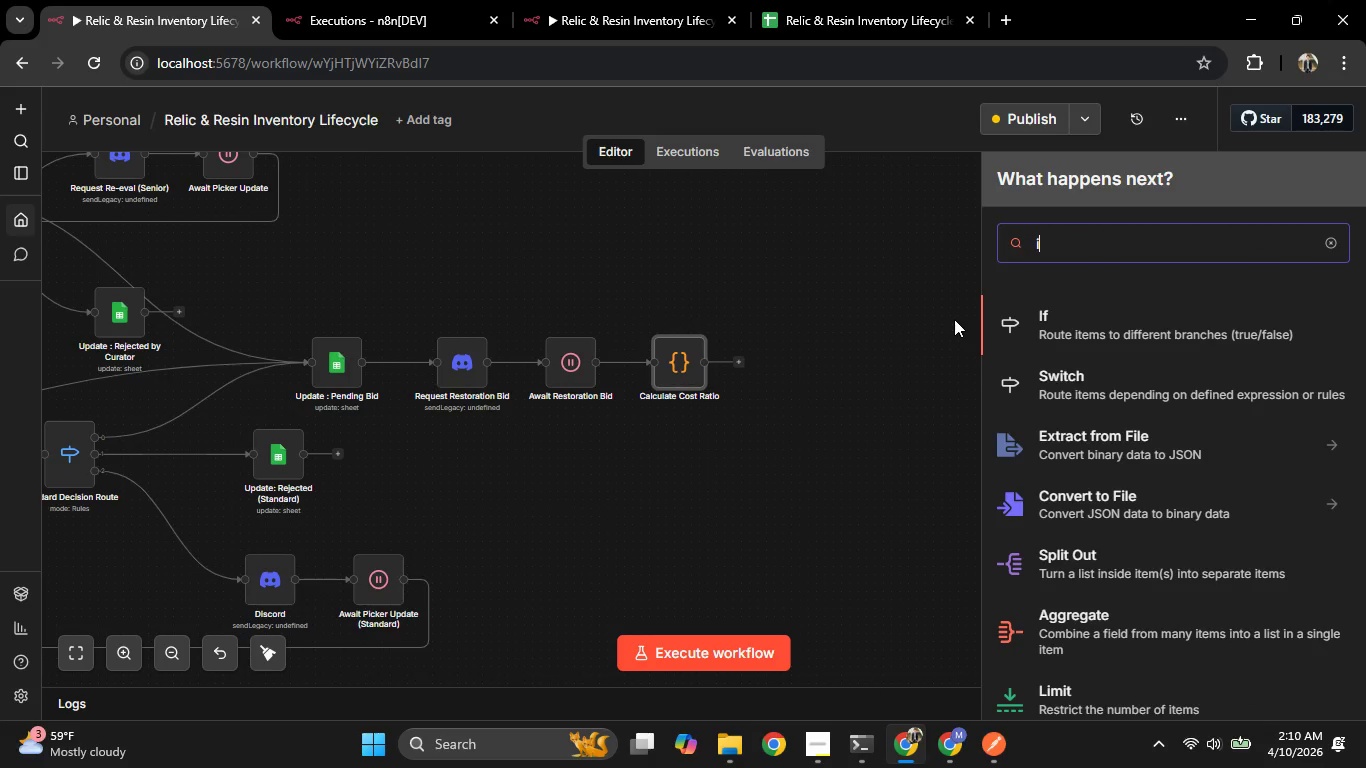 
key(F)
 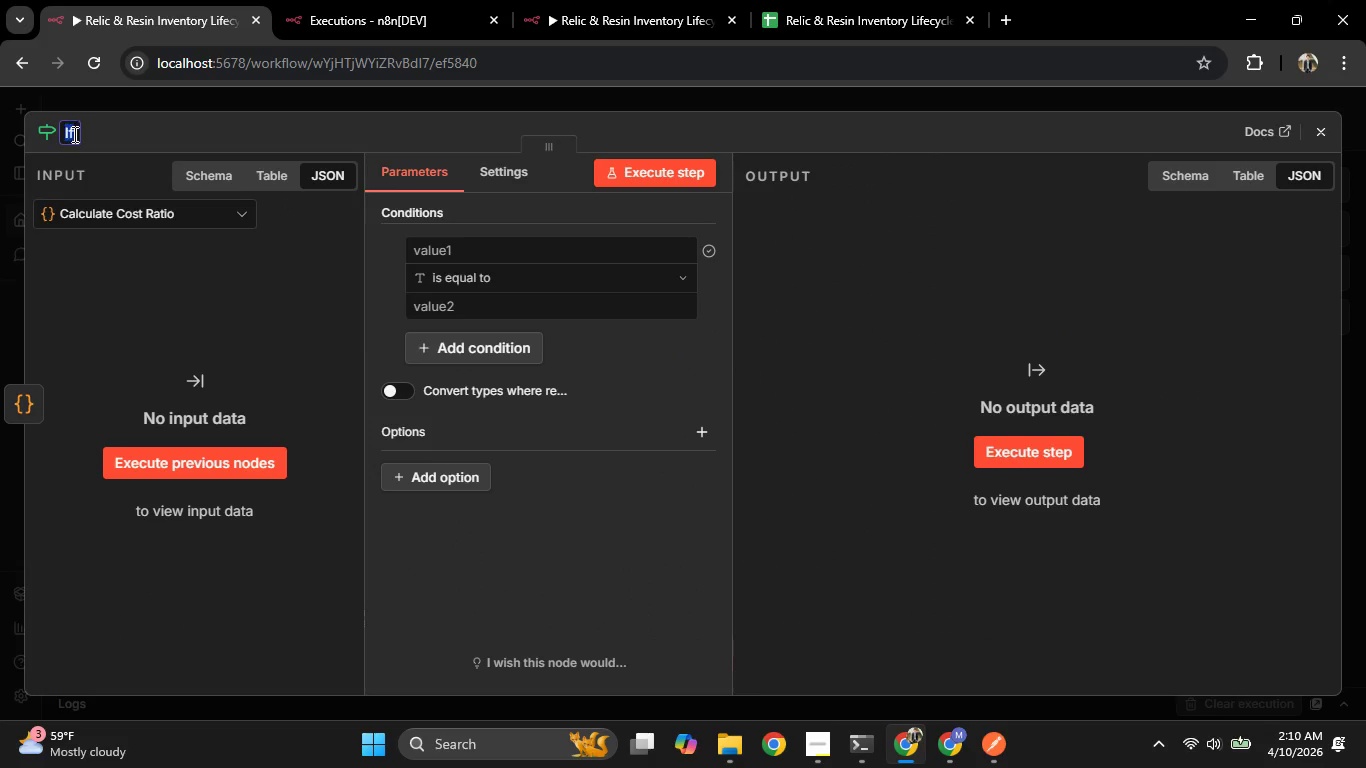 
wait(5.41)
 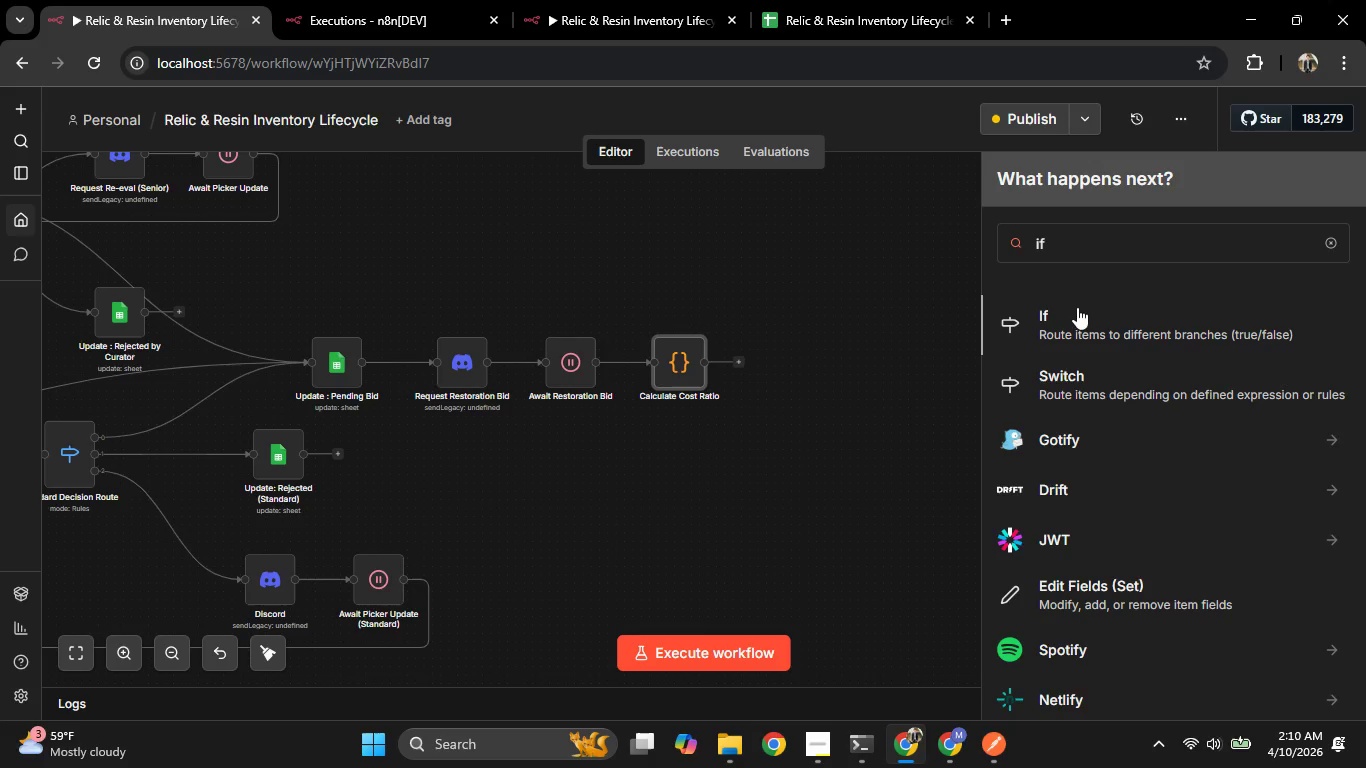 
type(Cost > 40%)
 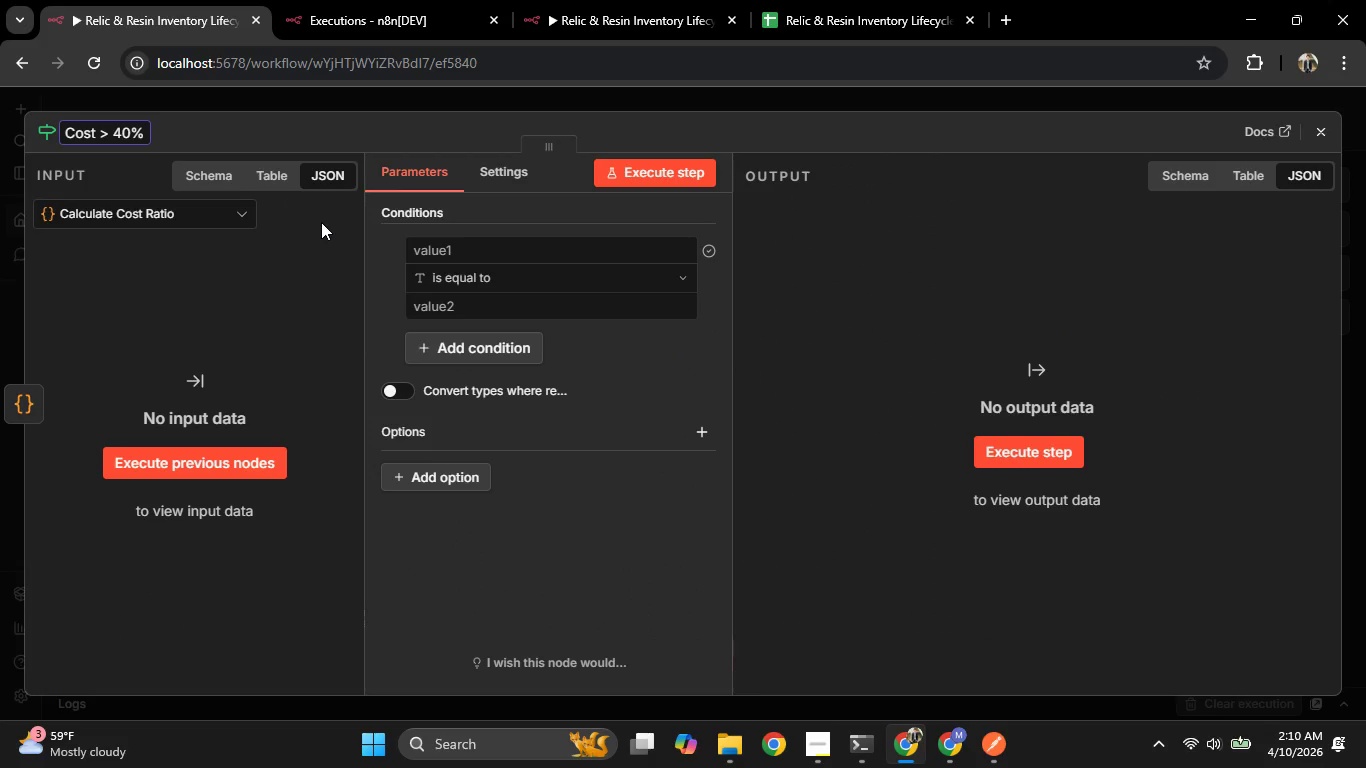 
wait(5.75)
 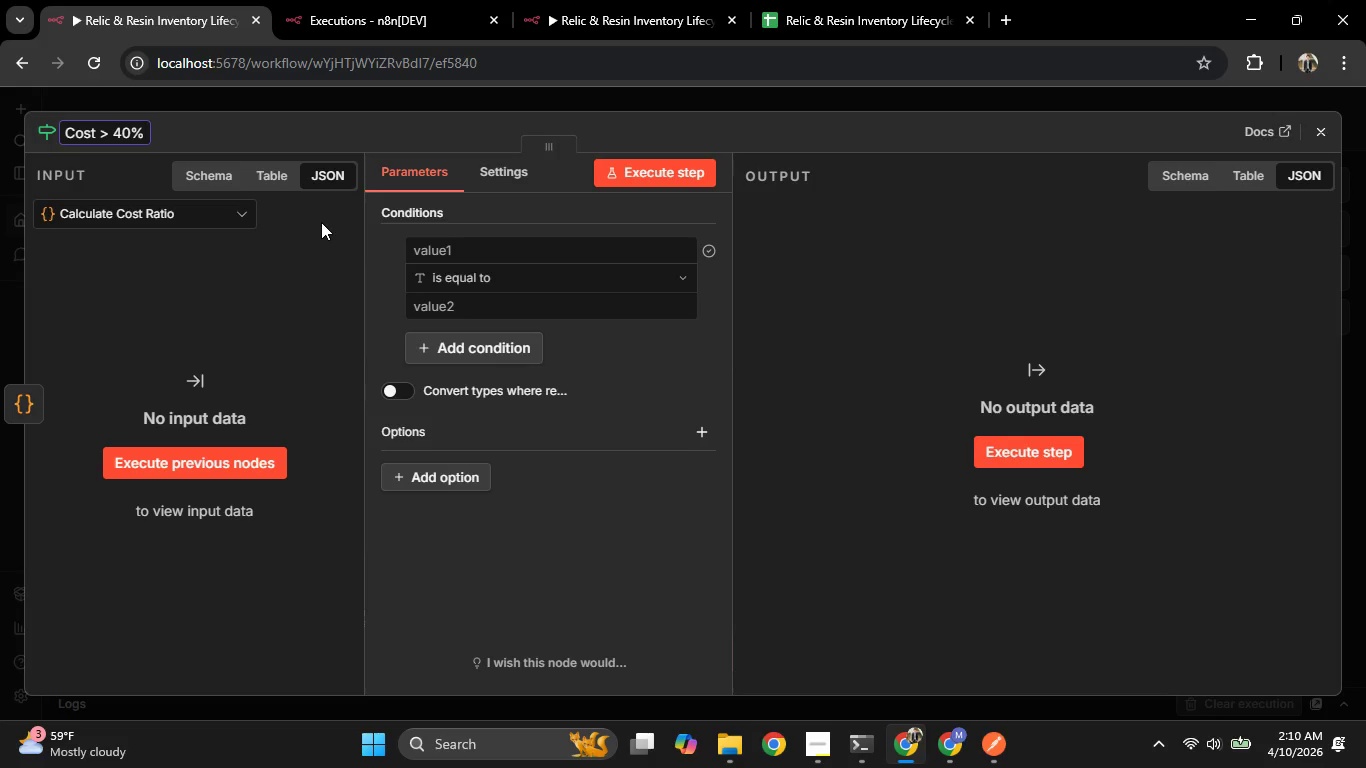 
left_click_drag(start_coordinate=[762, 375], to_coordinate=[802, 367])
 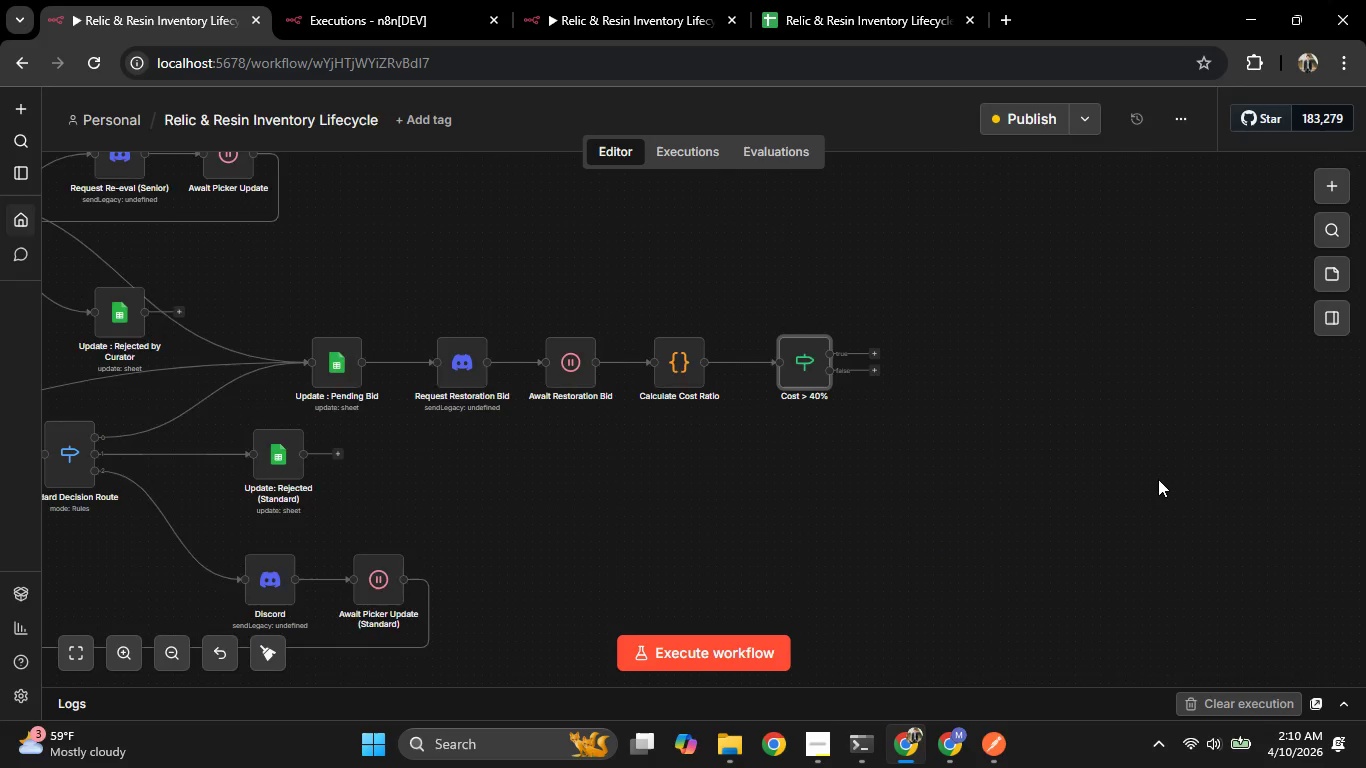 
scroll: coordinate [1157, 479], scroll_direction: up, amount: 2.0
 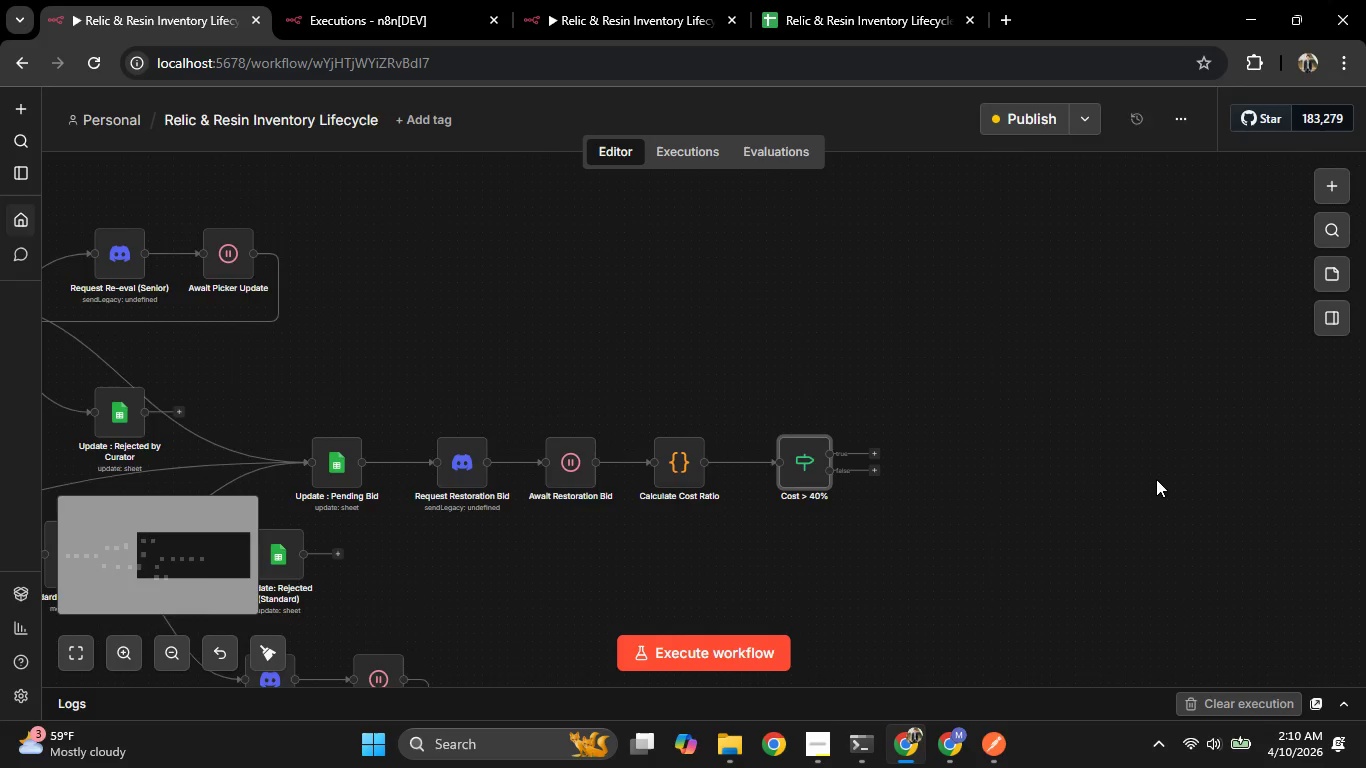 
scroll: coordinate [1156, 479], scroll_direction: down, amount: 1.0
 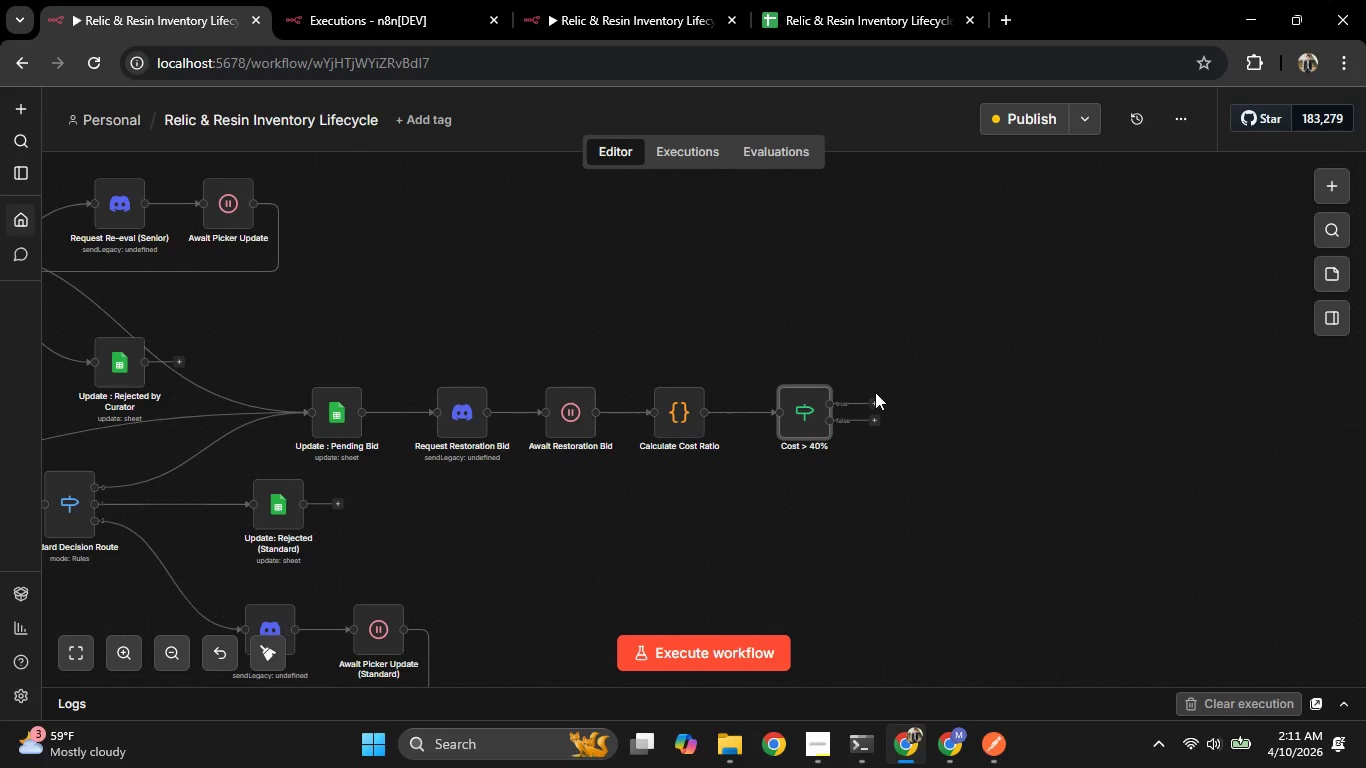 
wait(50.43)
 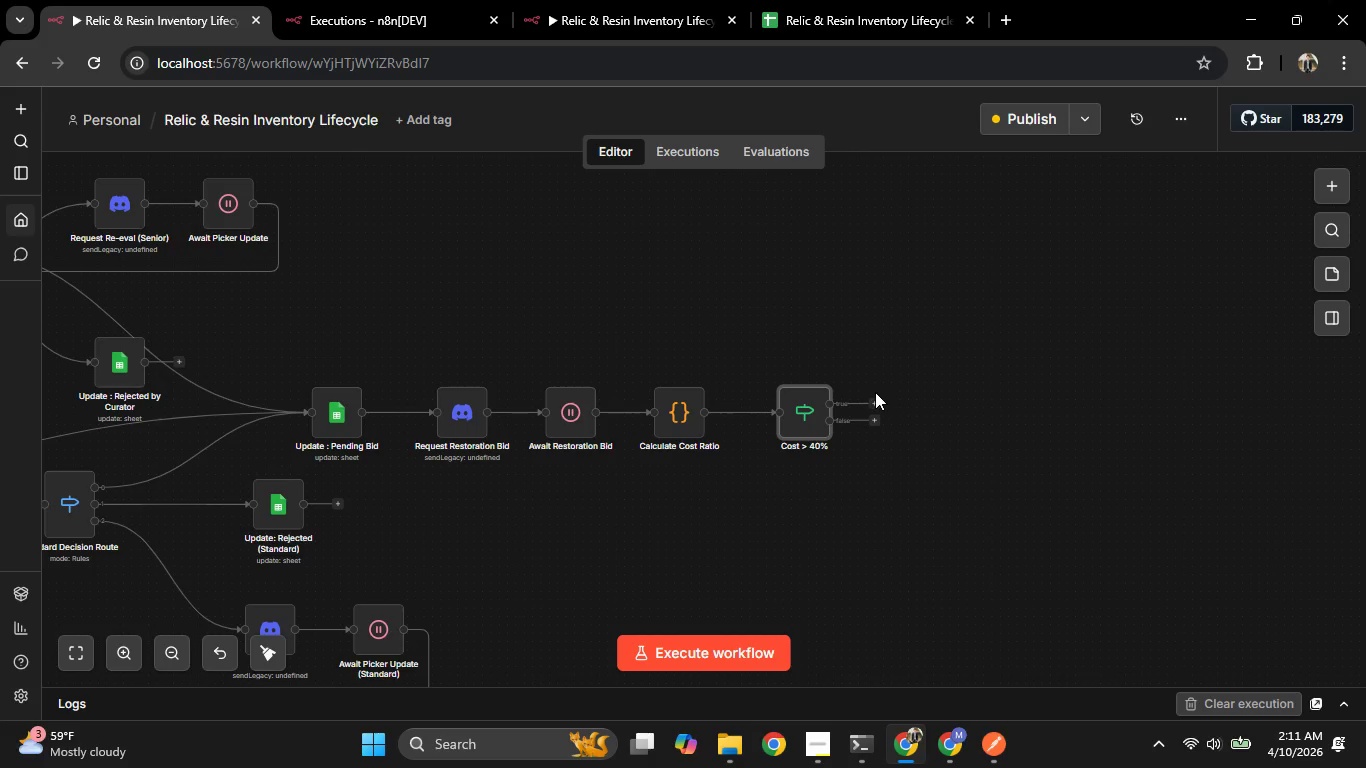 
scroll: coordinate [974, 354], scroll_direction: down, amount: 2.0
 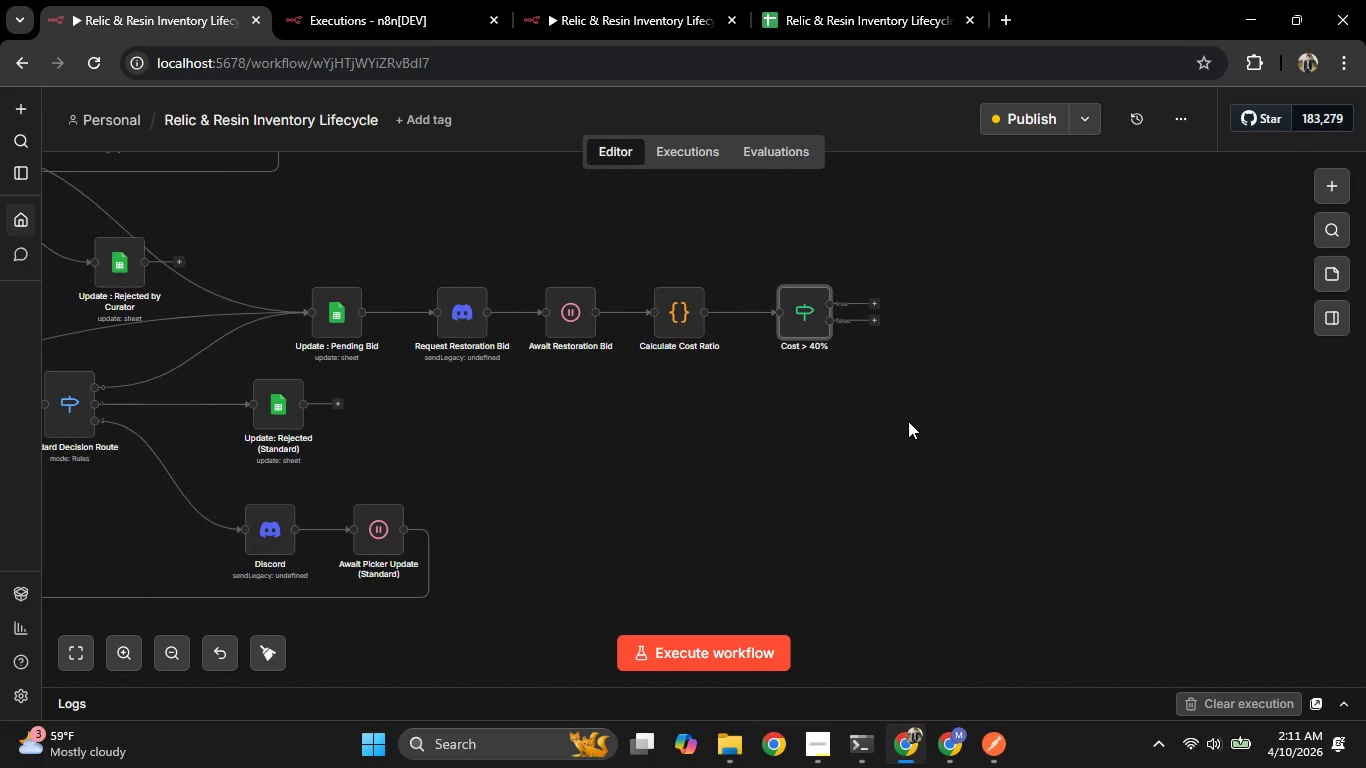 
scroll: coordinate [902, 415], scroll_direction: up, amount: 1.0
 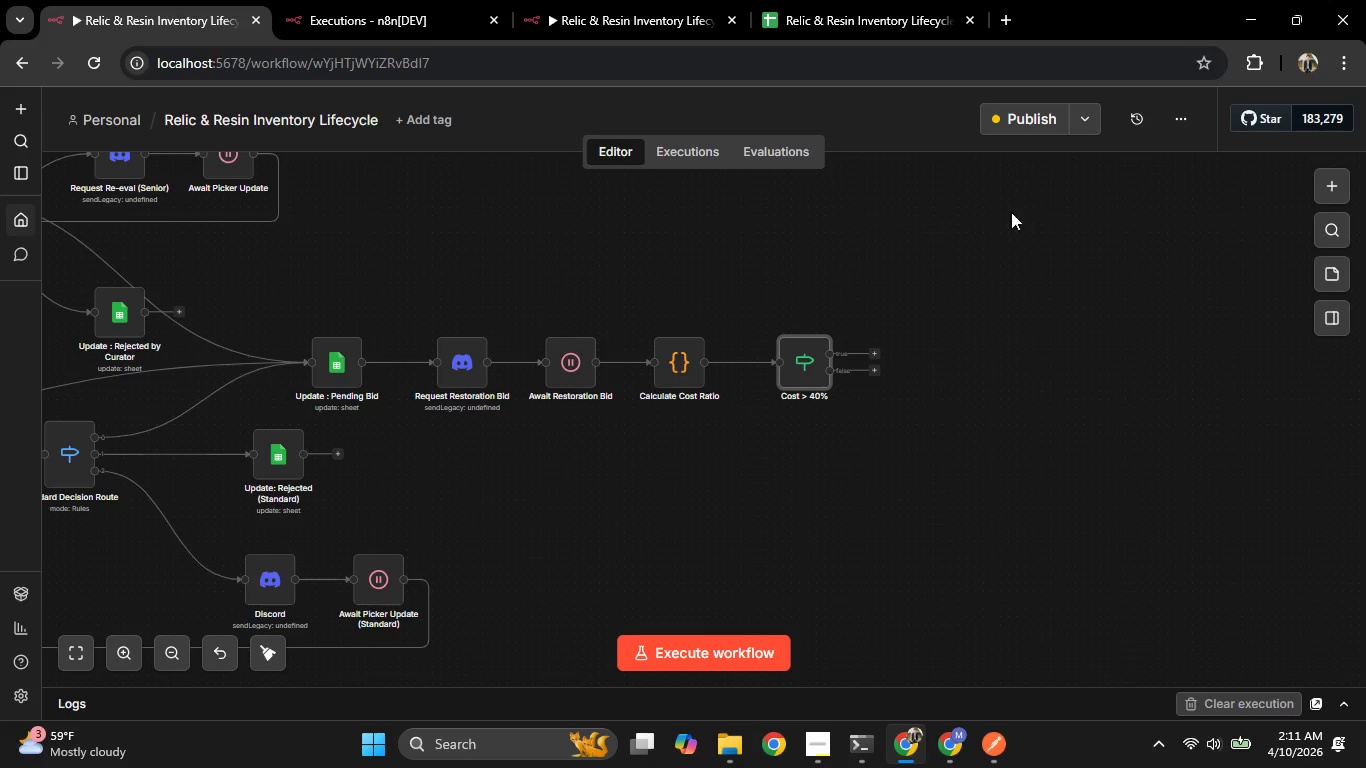 
left_click([1006, 110])
 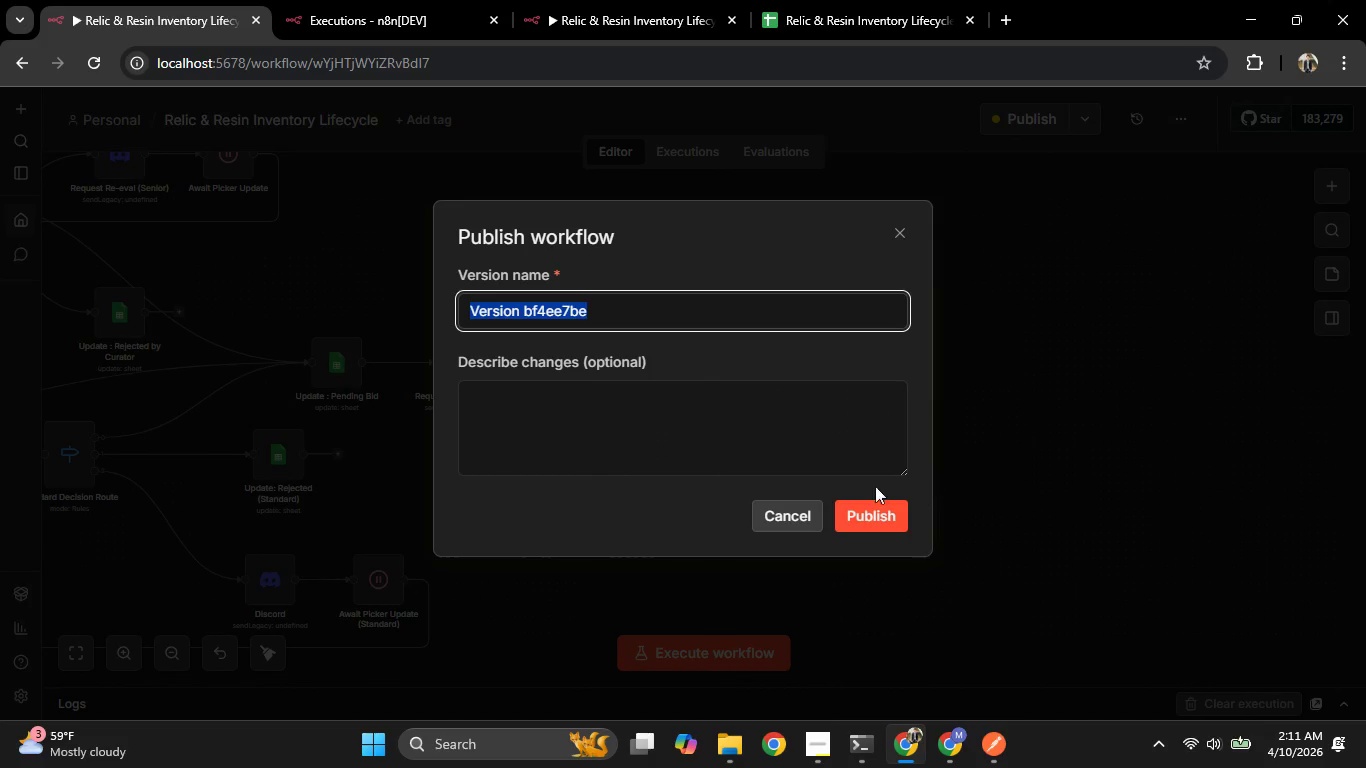 
left_click([886, 511])
 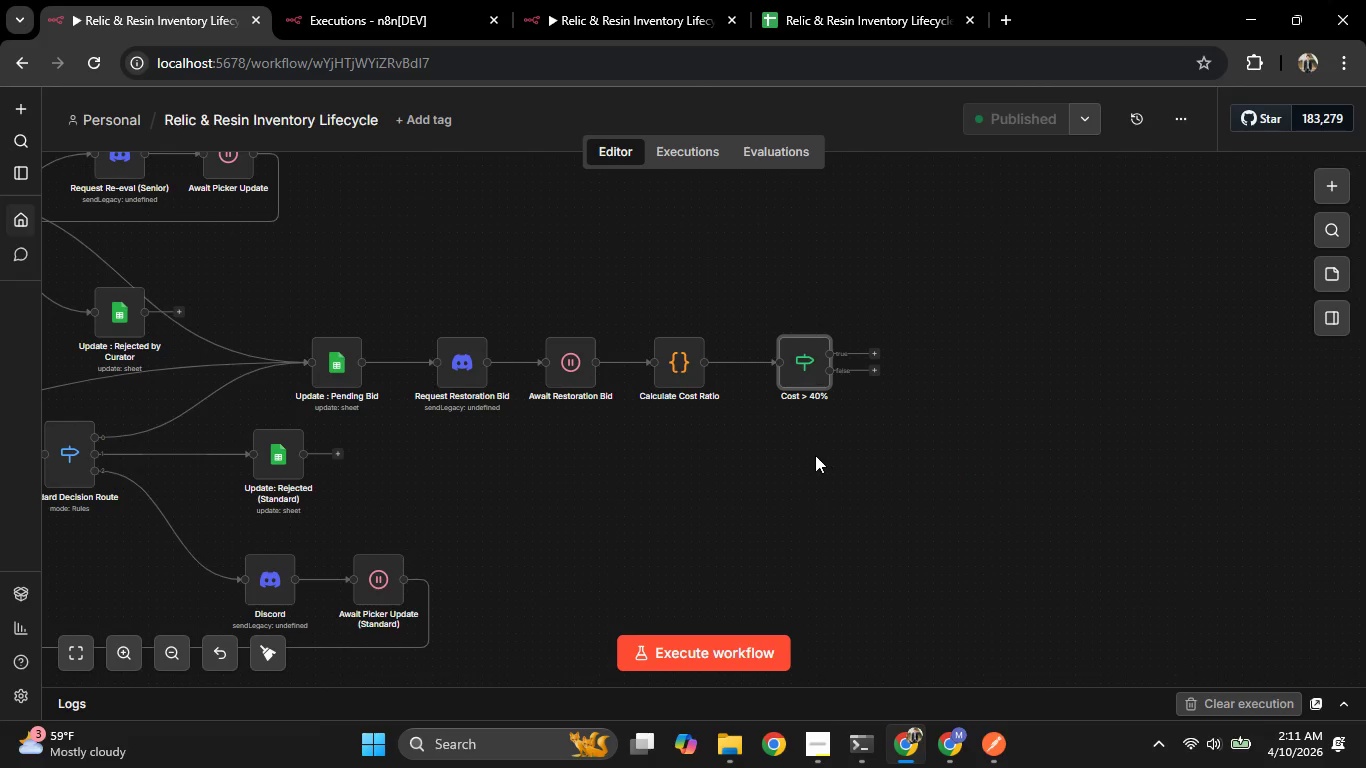 
hold_key(key=Space, duration=0.73)
 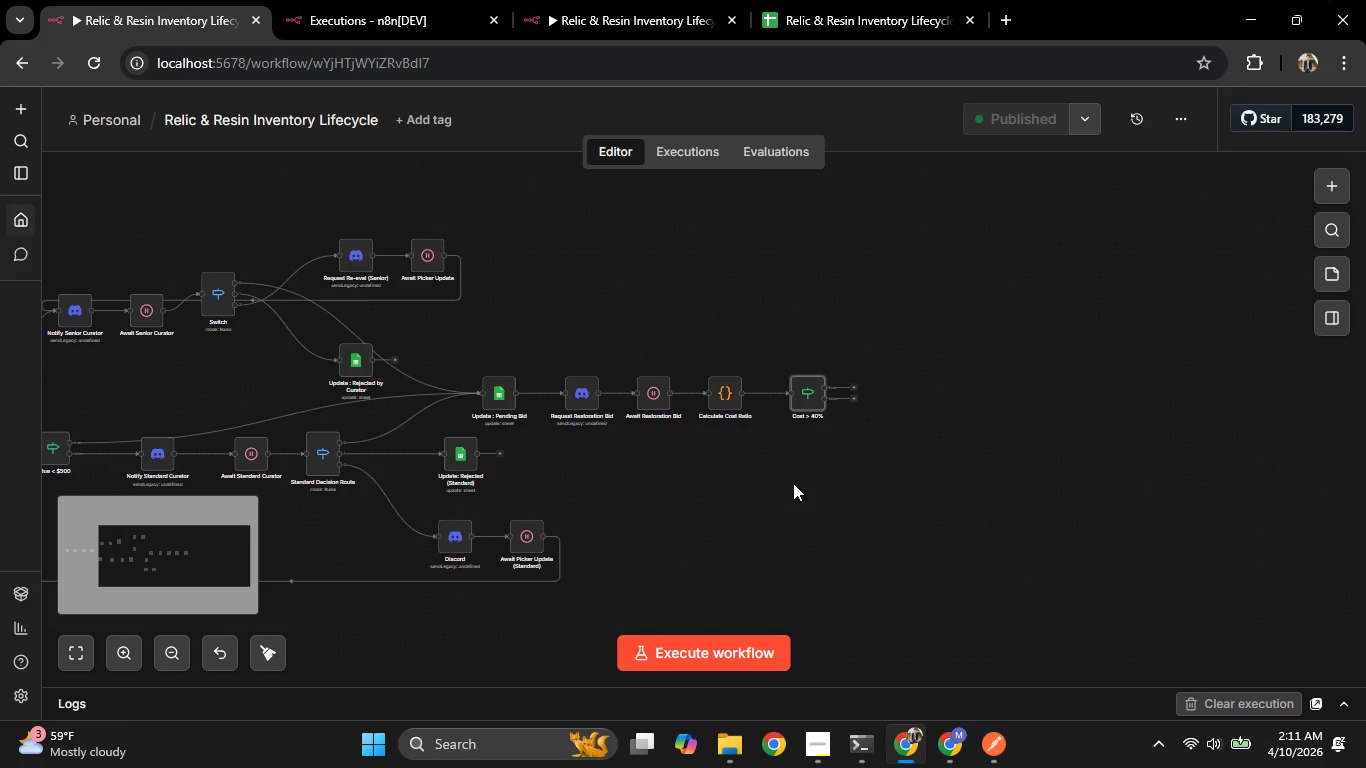 
scroll: coordinate [814, 453], scroll_direction: down, amount: 3.0
 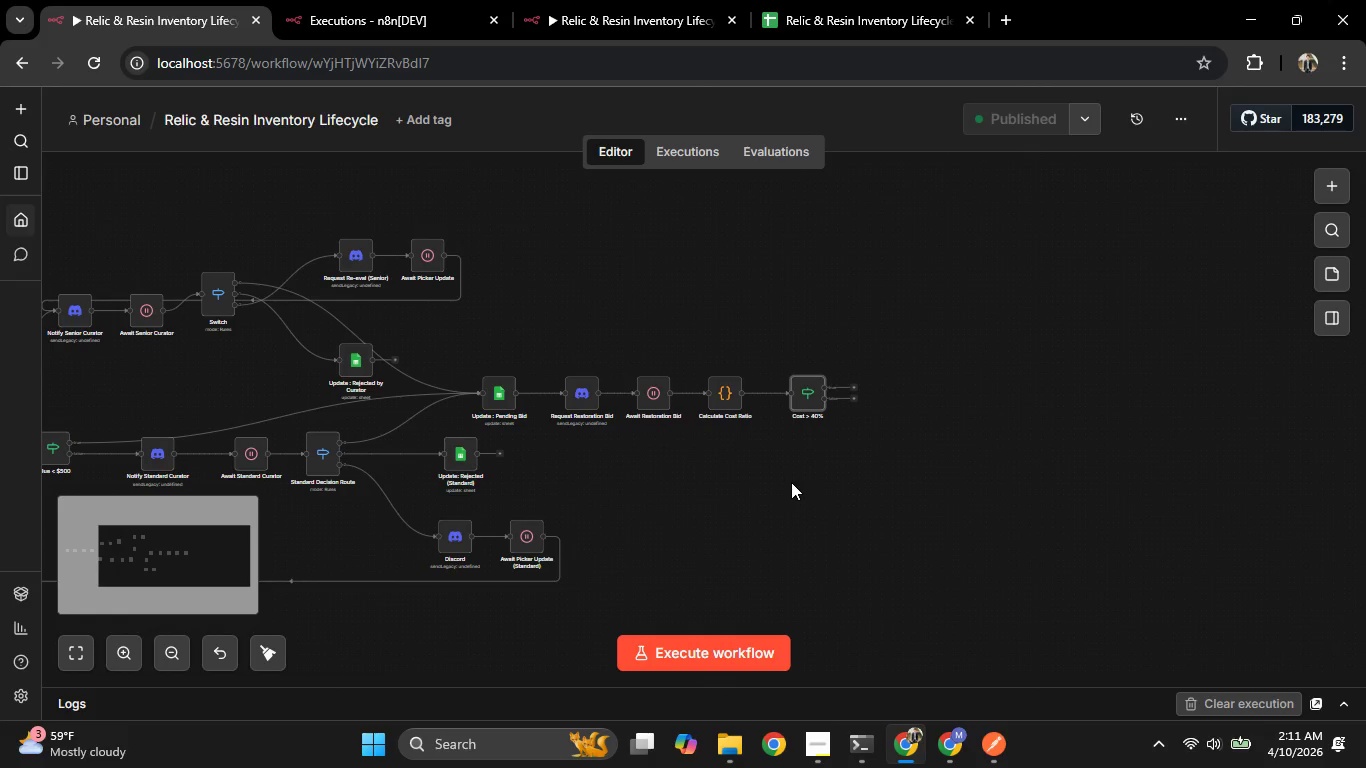 
left_click_drag(start_coordinate=[792, 482], to_coordinate=[893, 490])
 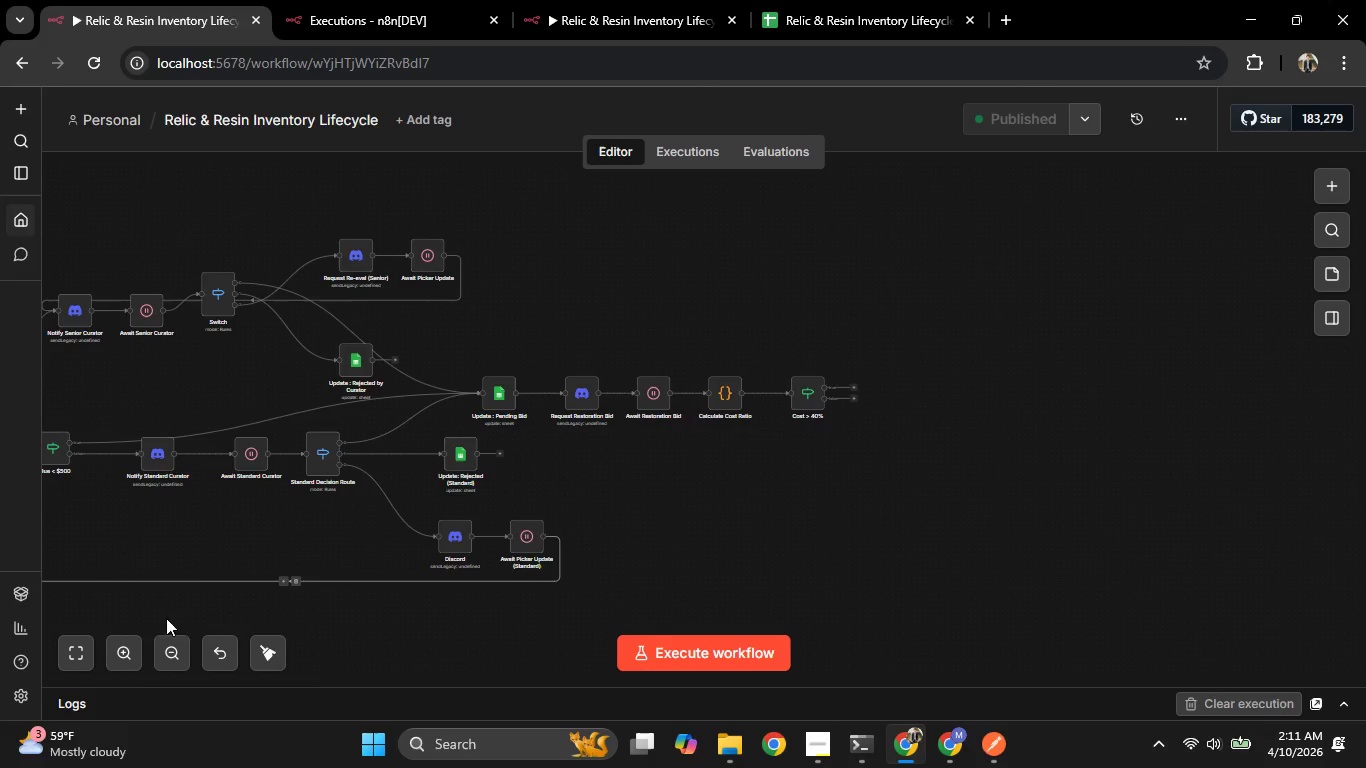 
hold_key(key=Space, duration=1.5)
 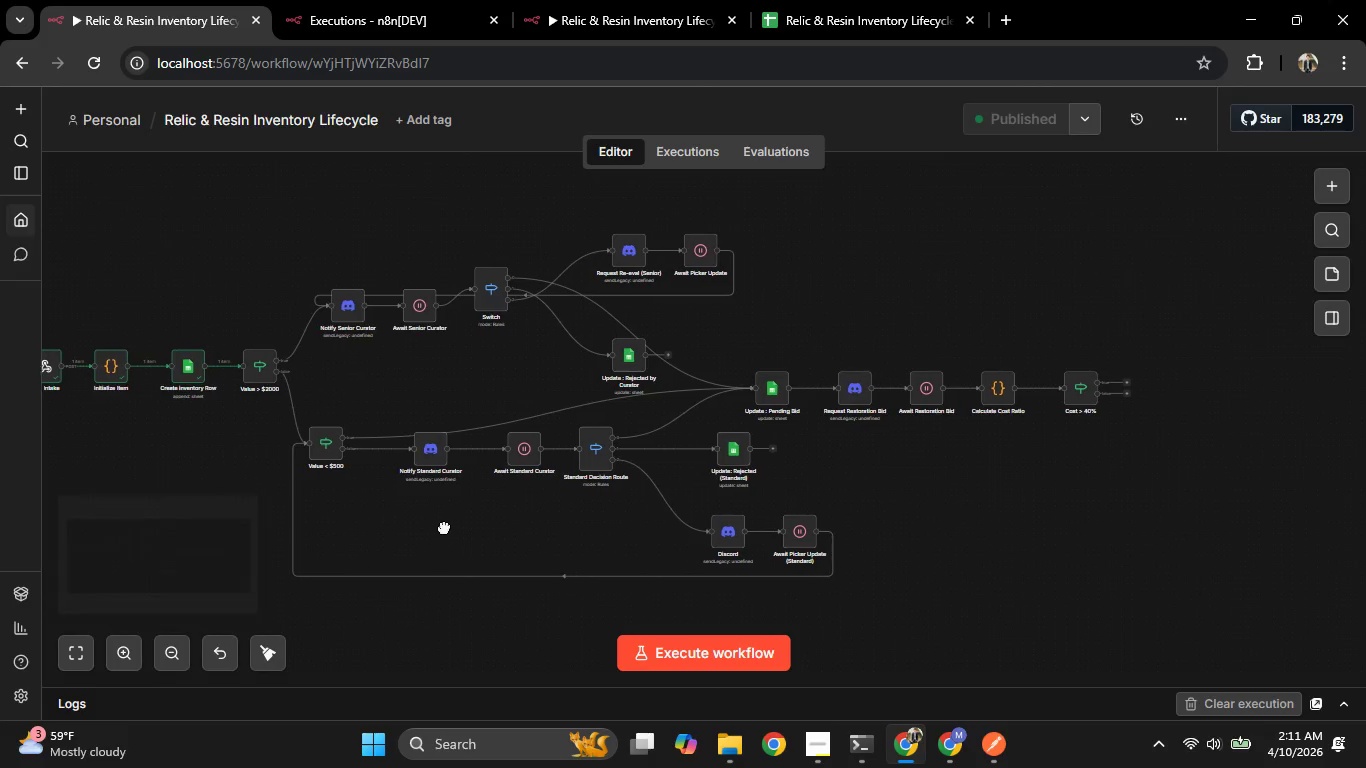 
left_click_drag(start_coordinate=[181, 533], to_coordinate=[438, 526])
 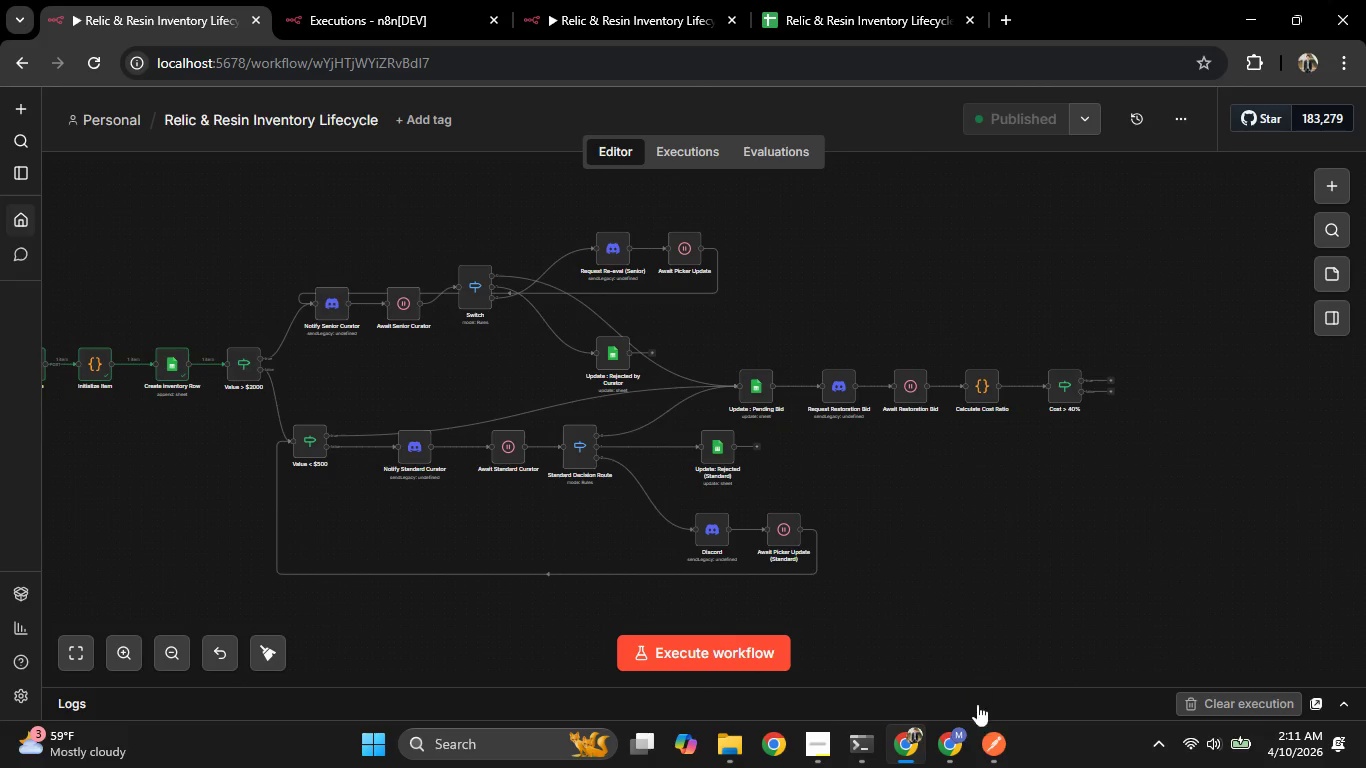 
hold_key(key=Space, duration=1.06)
 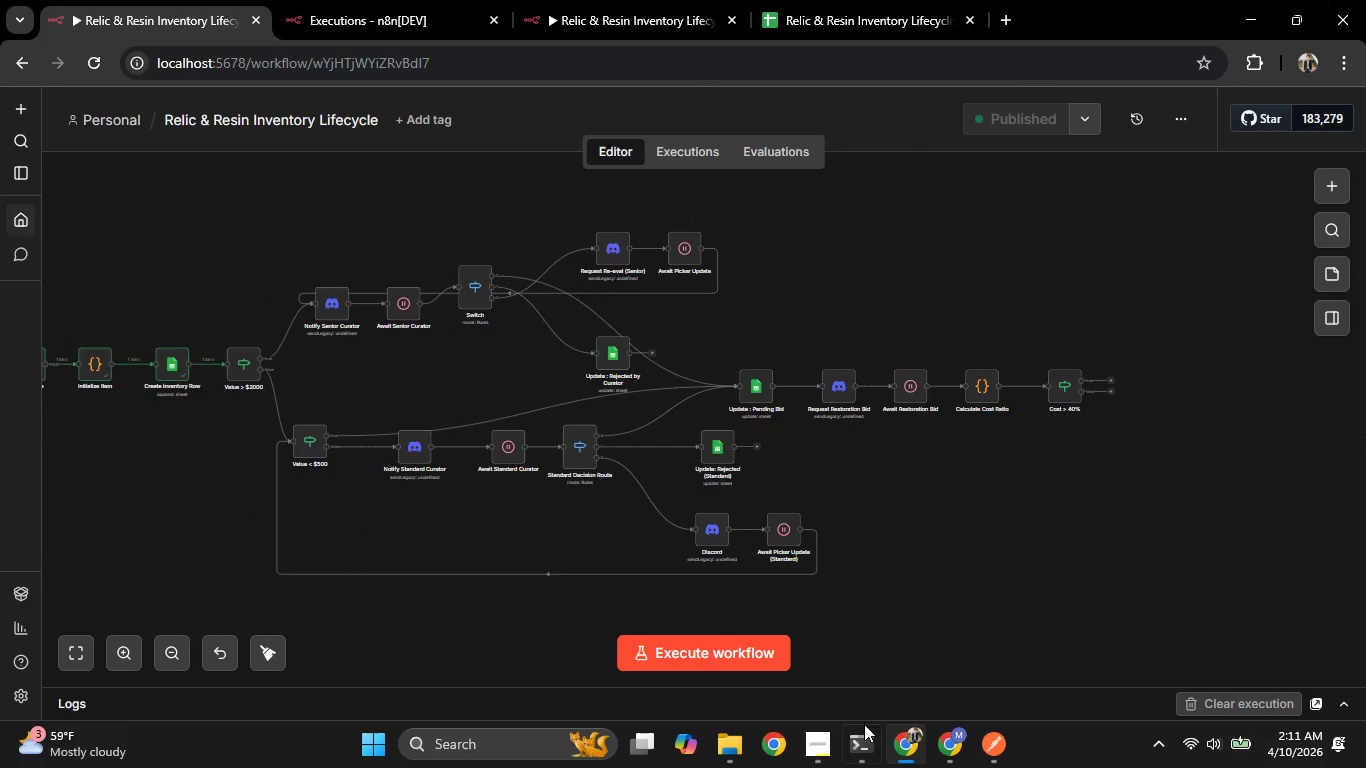 
left_click([824, 746])